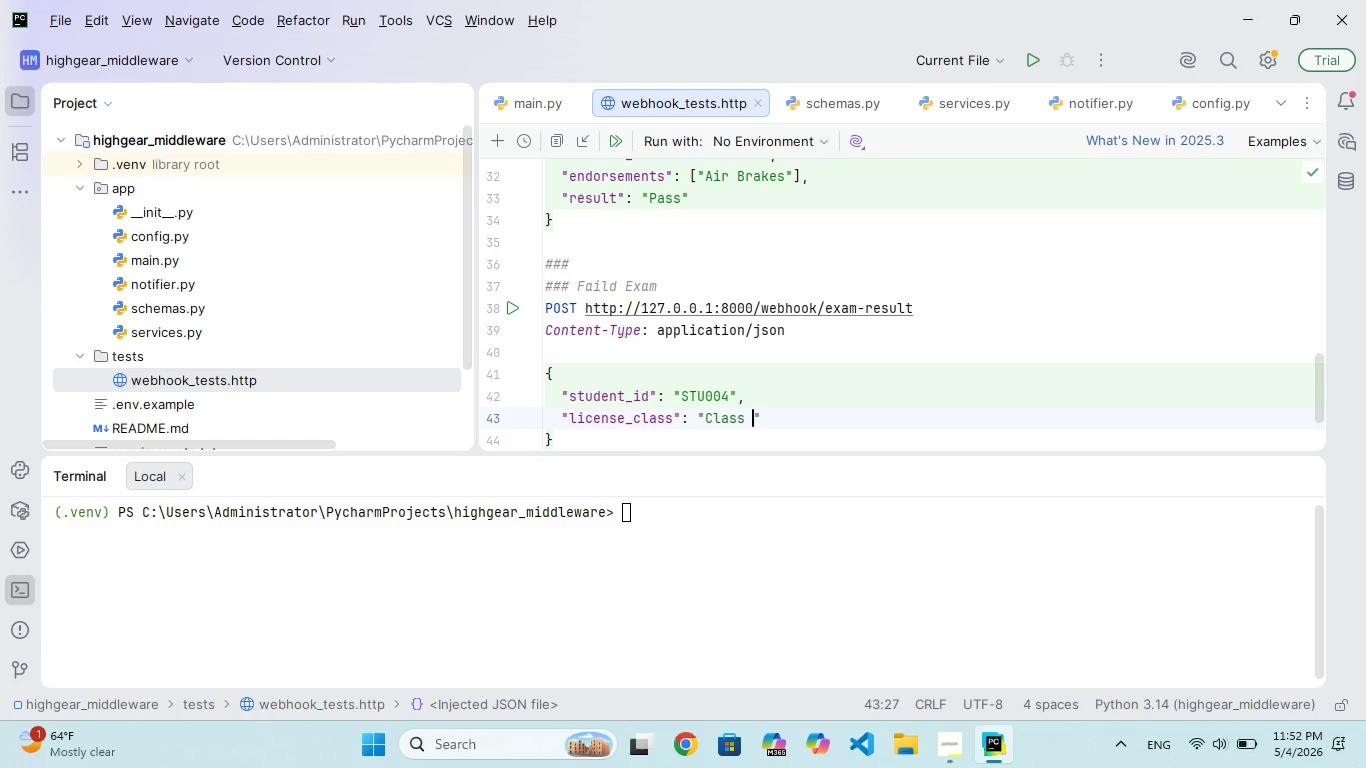 
key(ArrowRight)
 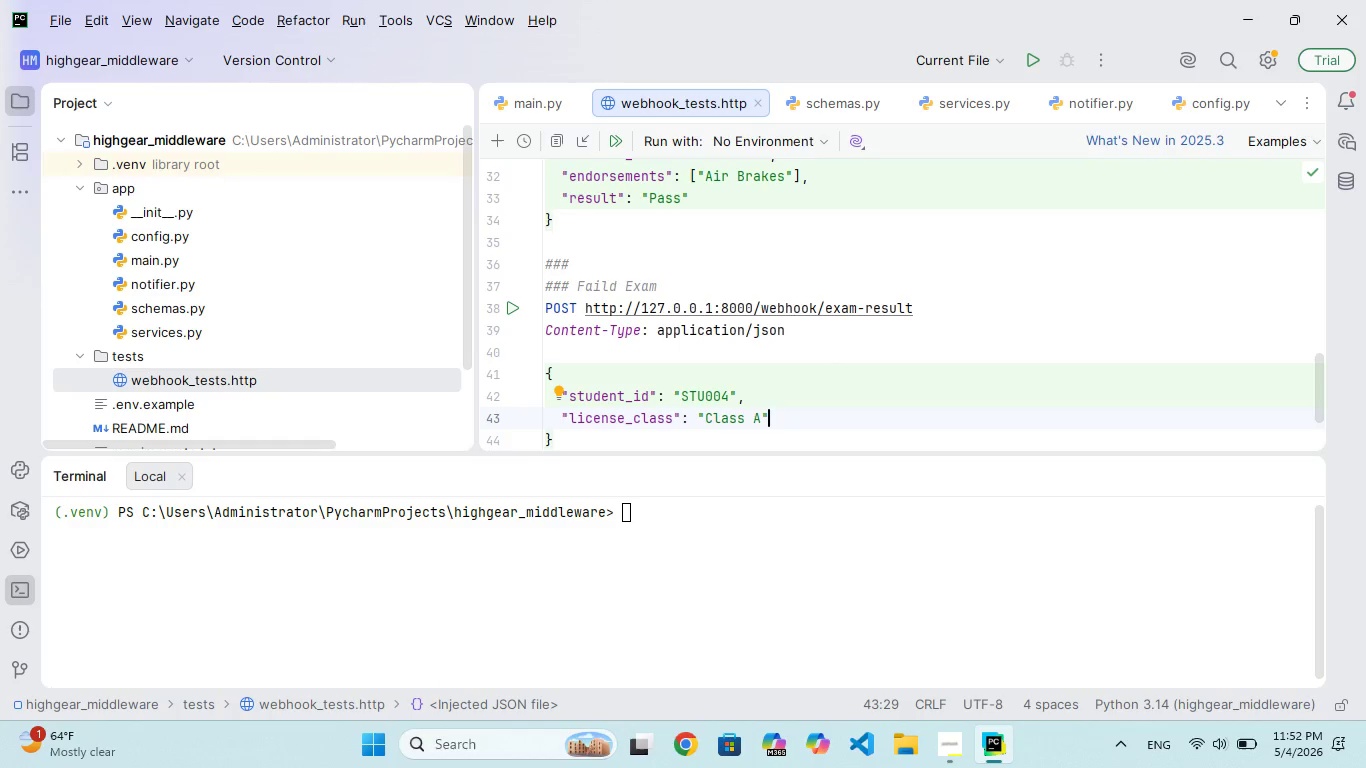 
key(Comma)
 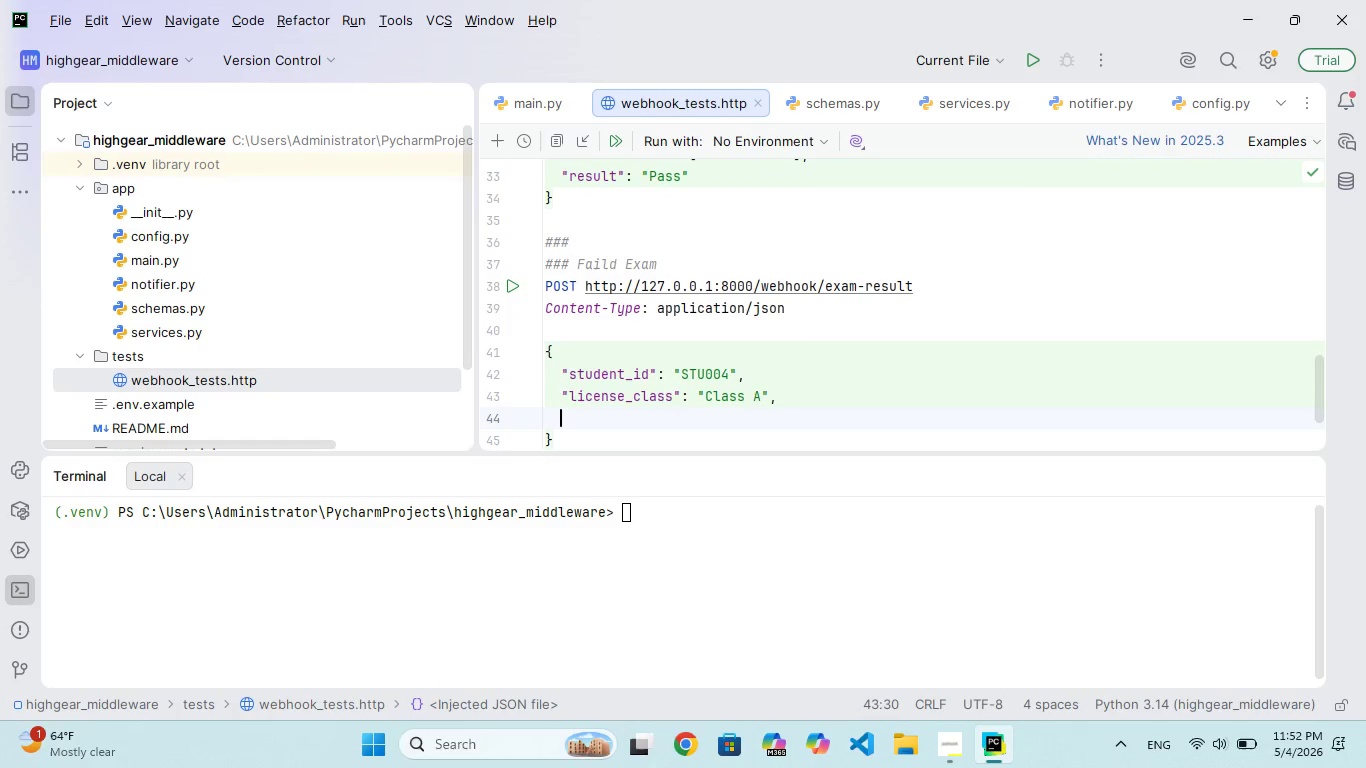 
key(Enter)
 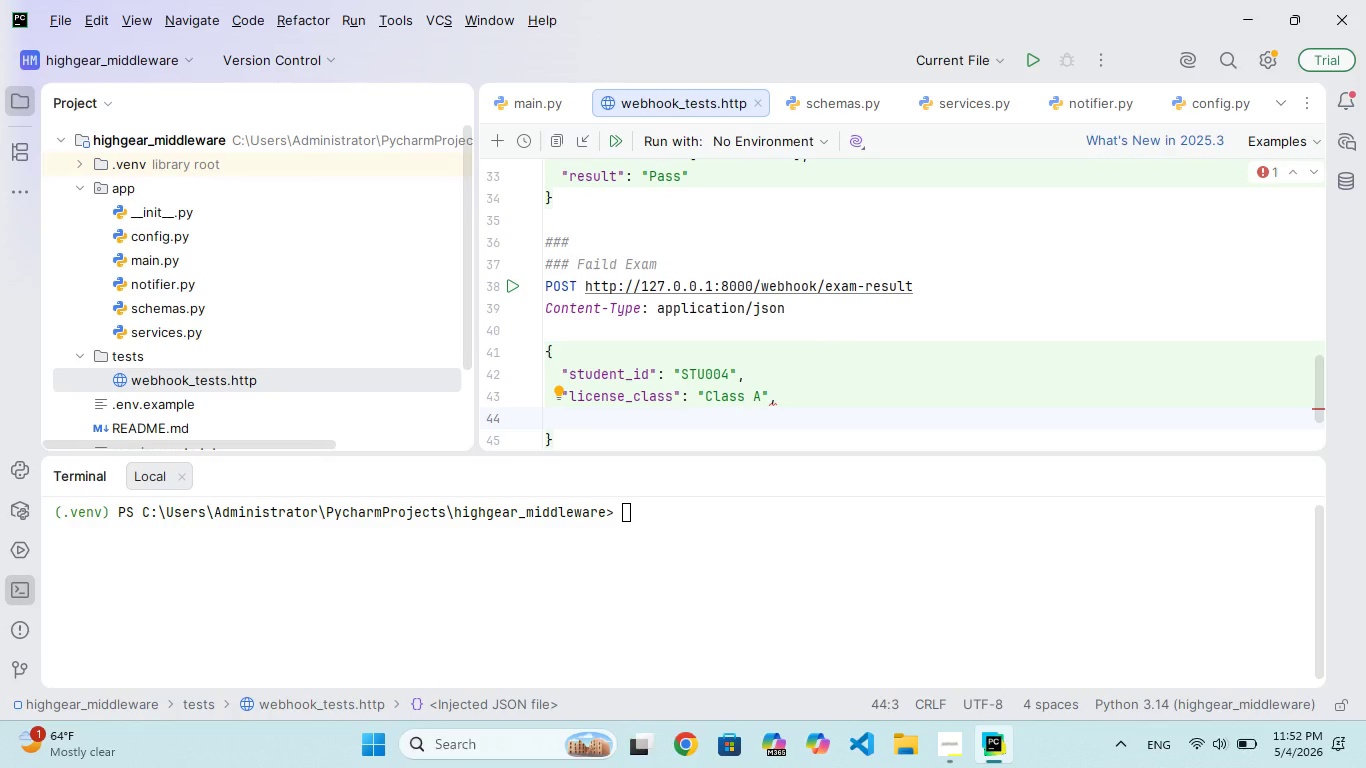 
type("endorsements)
 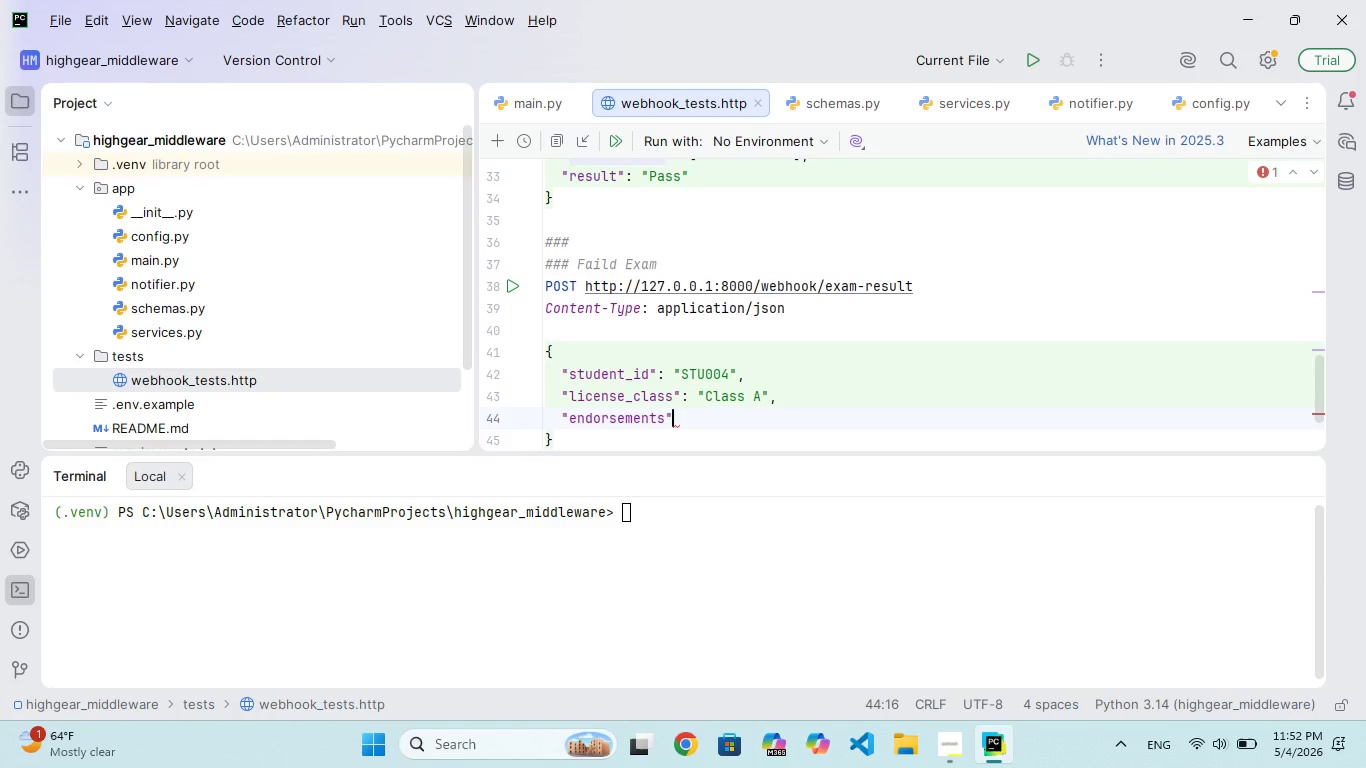 
key(ArrowRight)
 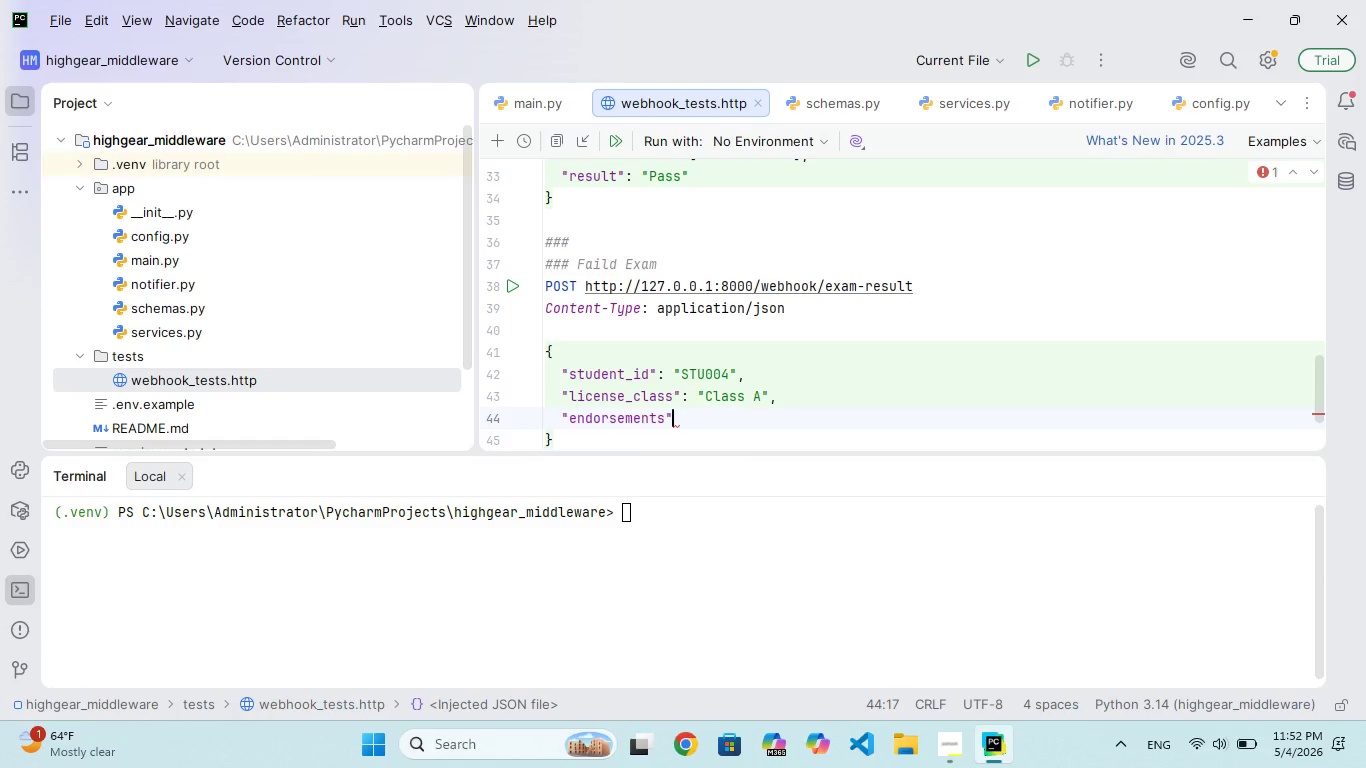 
key(Shift+Semicolon)
 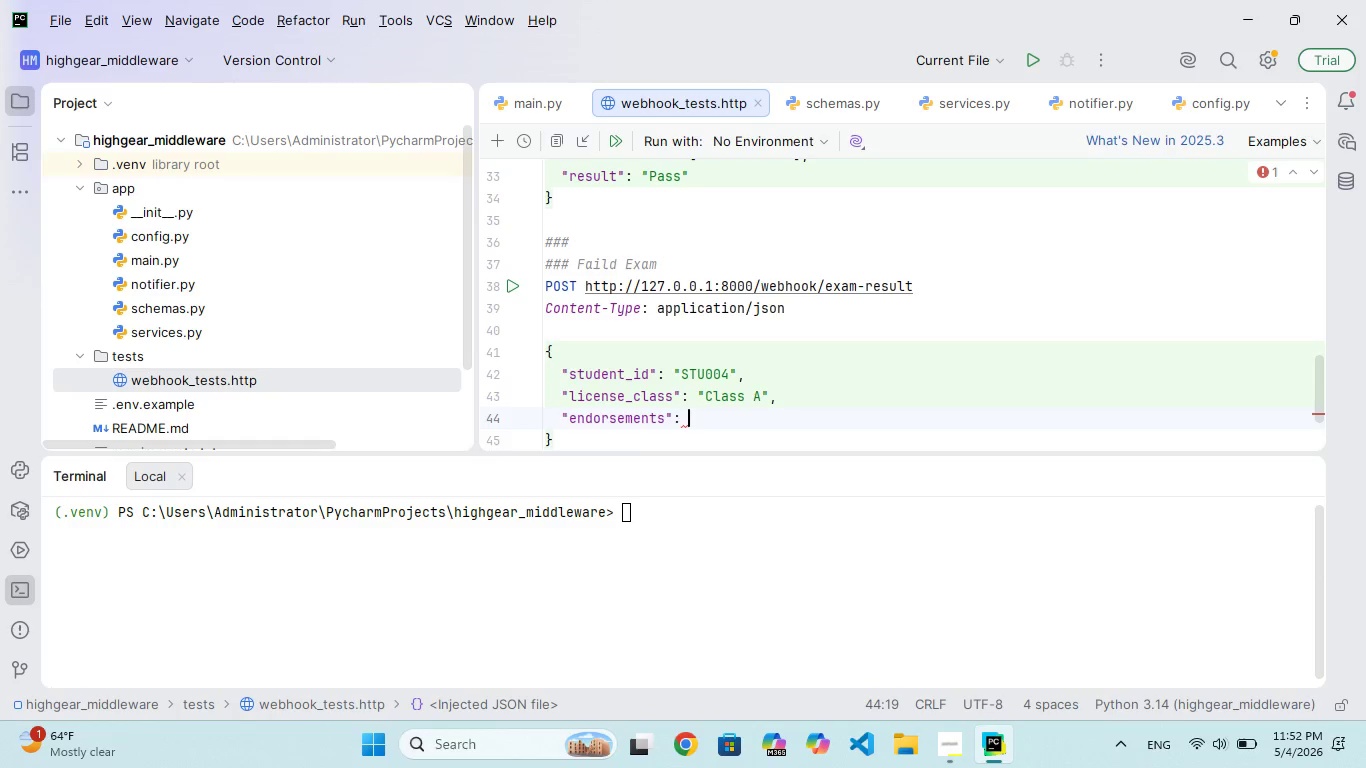 
key(Space)
 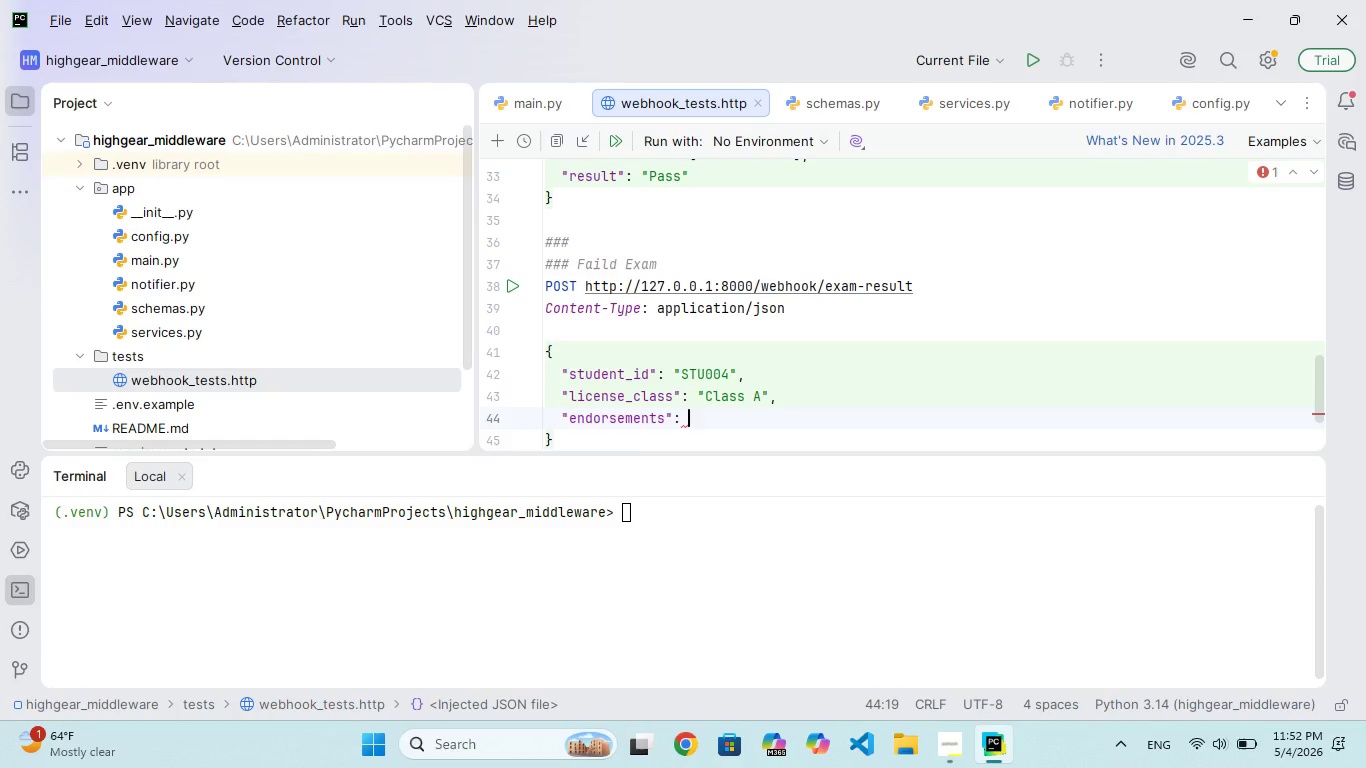 
key(BracketLeft)
 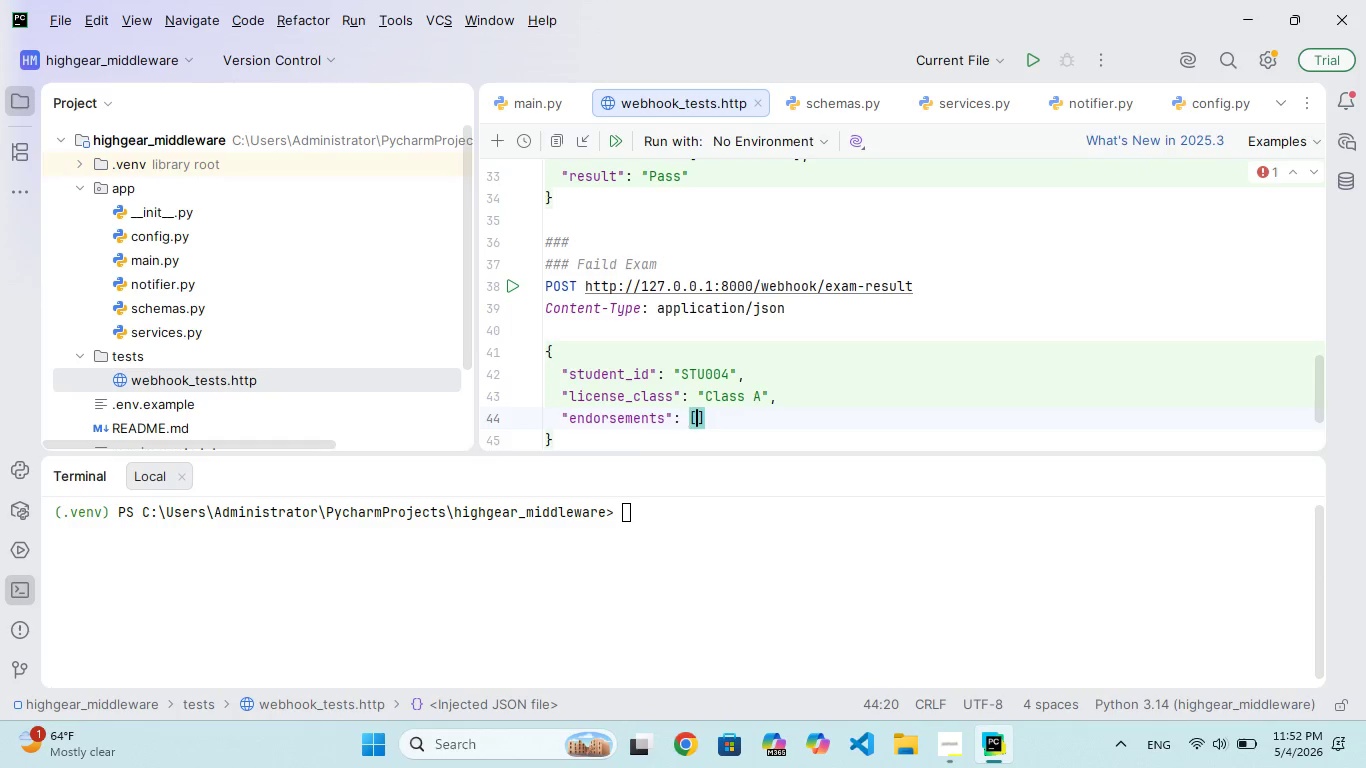 
key(ArrowRight)
 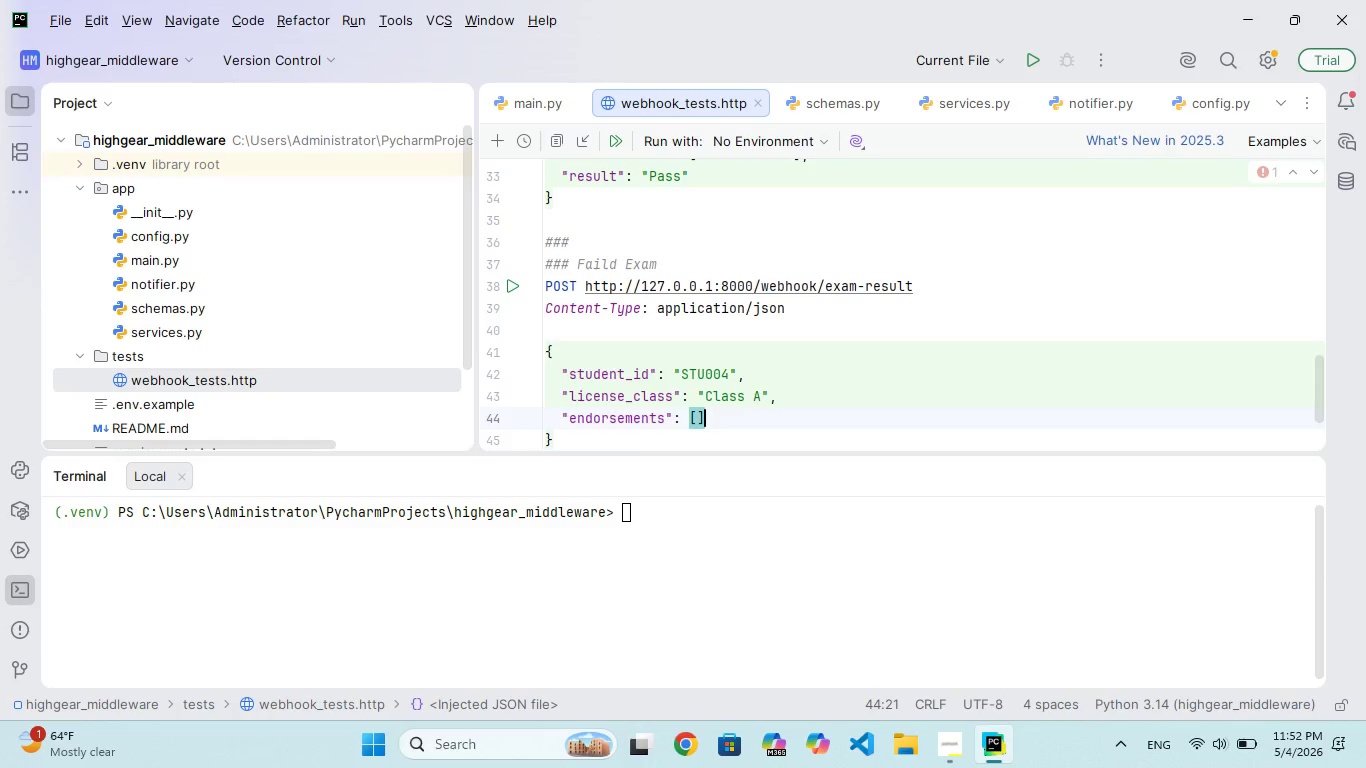 
key(Enter)
 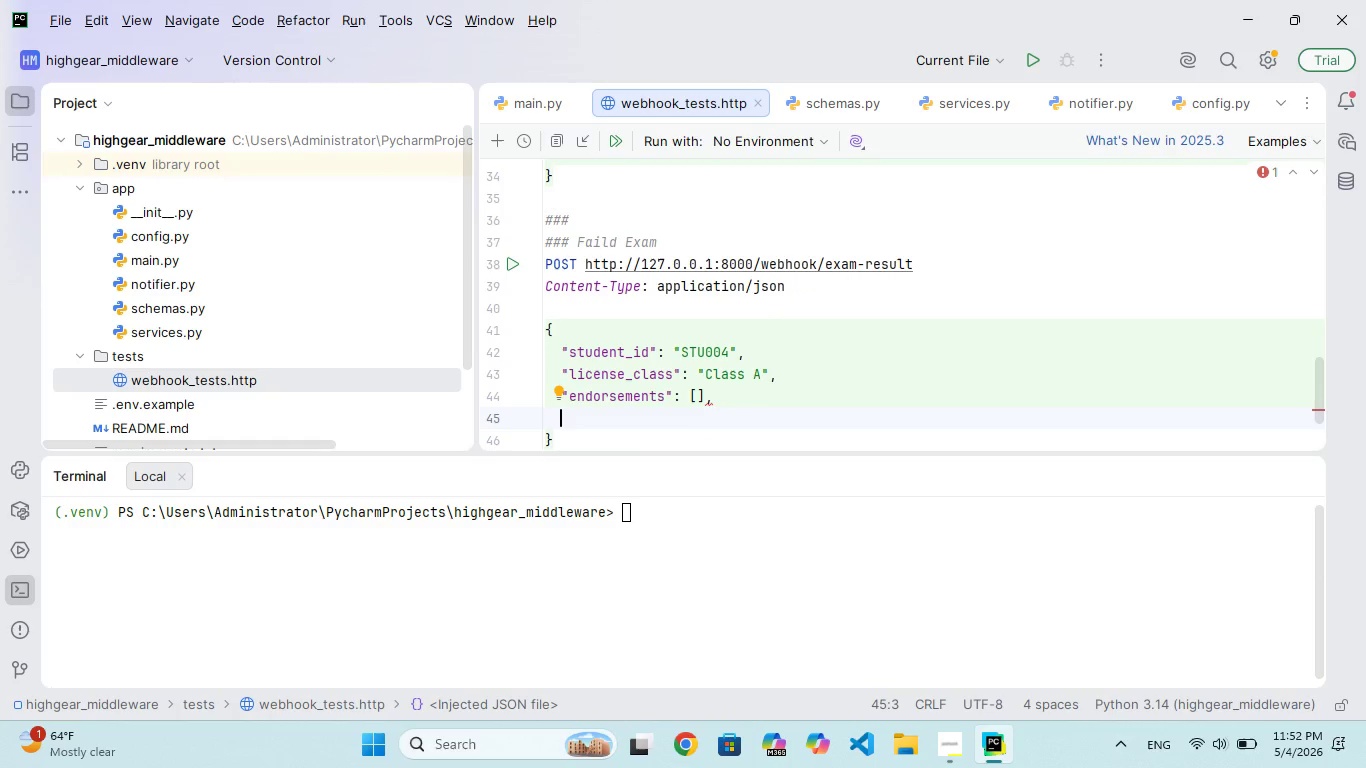 
key(Shift+Quote)
 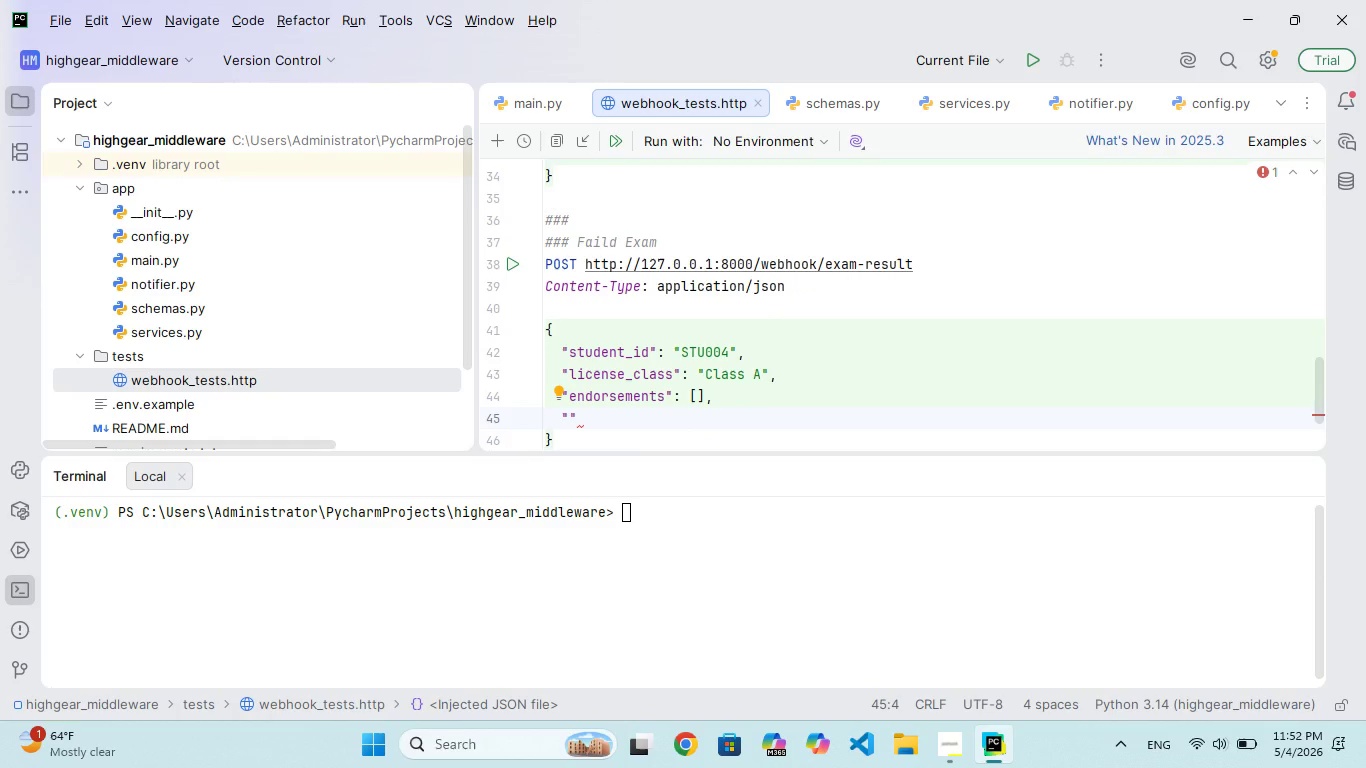 
key(Backspace)
type(re)
key(Backspace)
key(Backspace)
type("resu)
 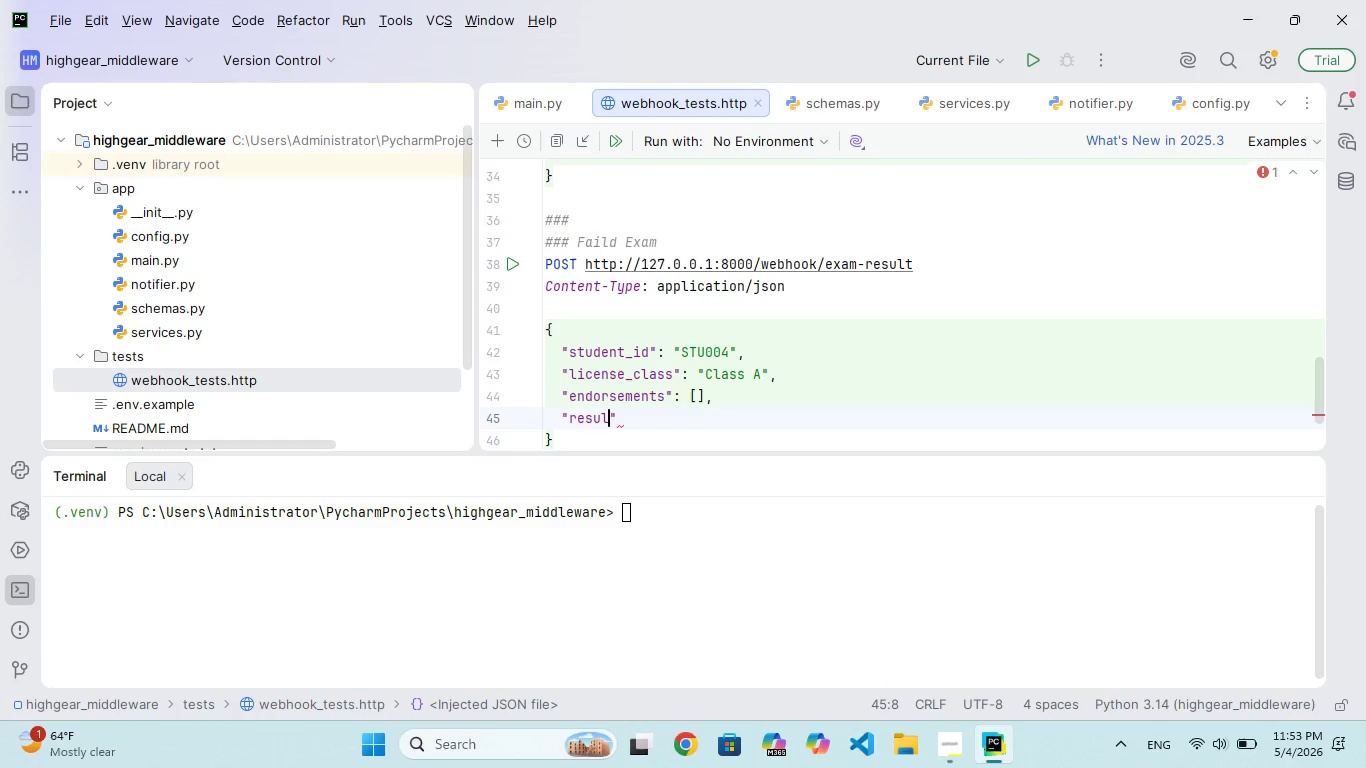 
 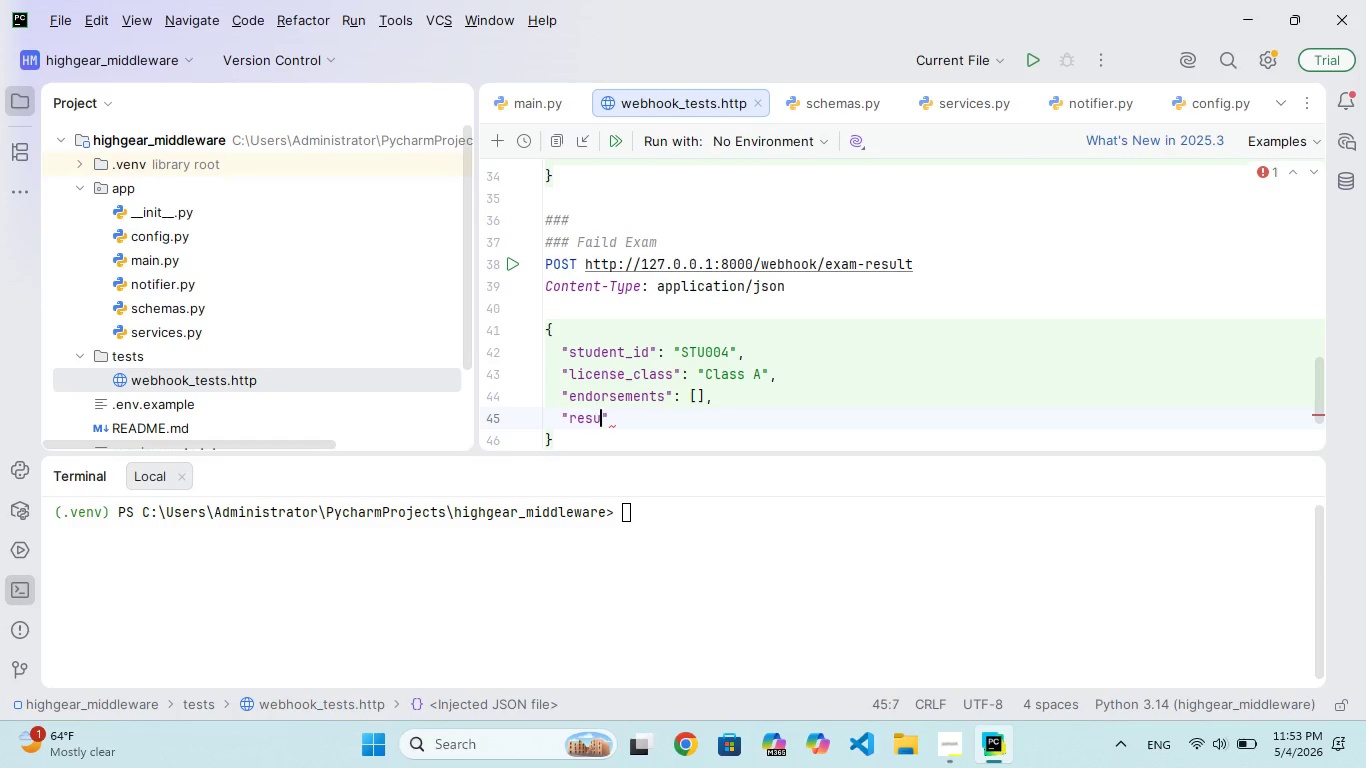 
hold_key(key=L, duration=0.41)
 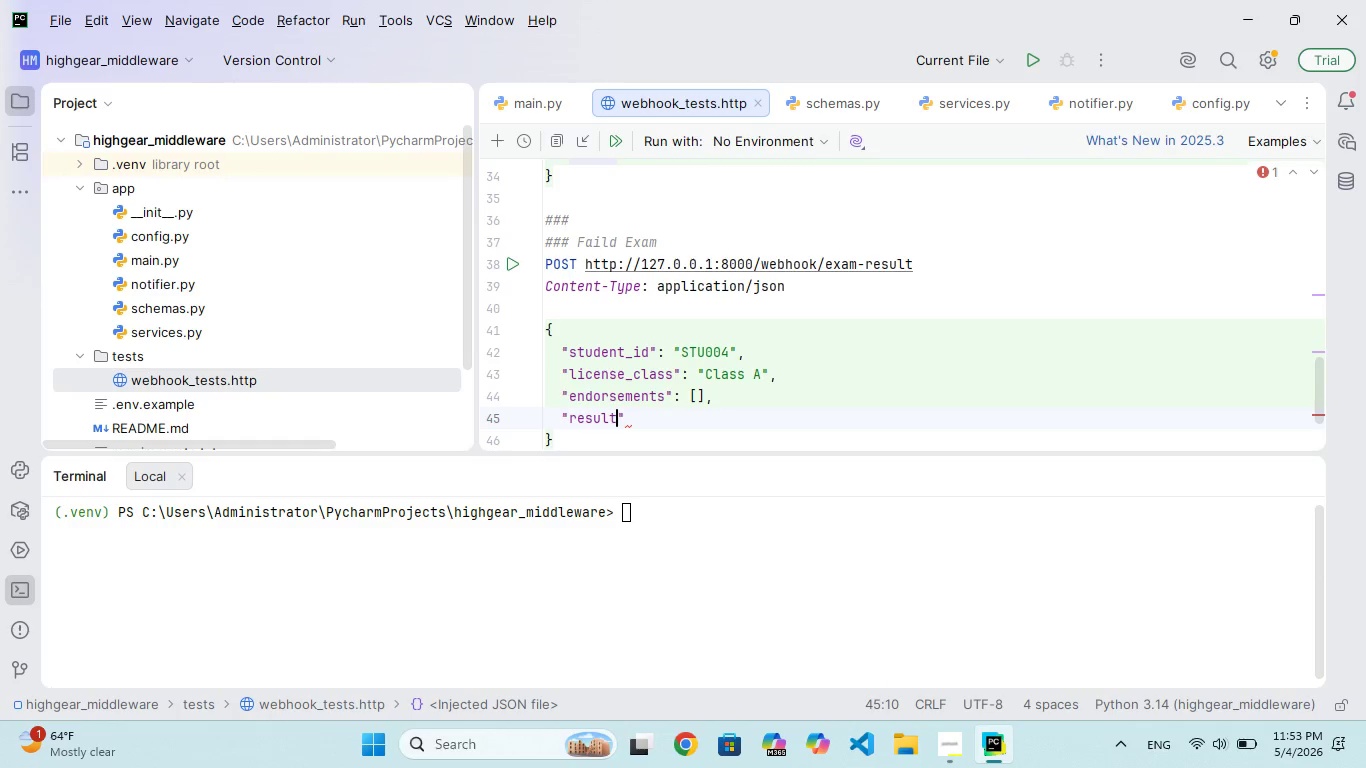 
hold_key(key=T, duration=0.31)
 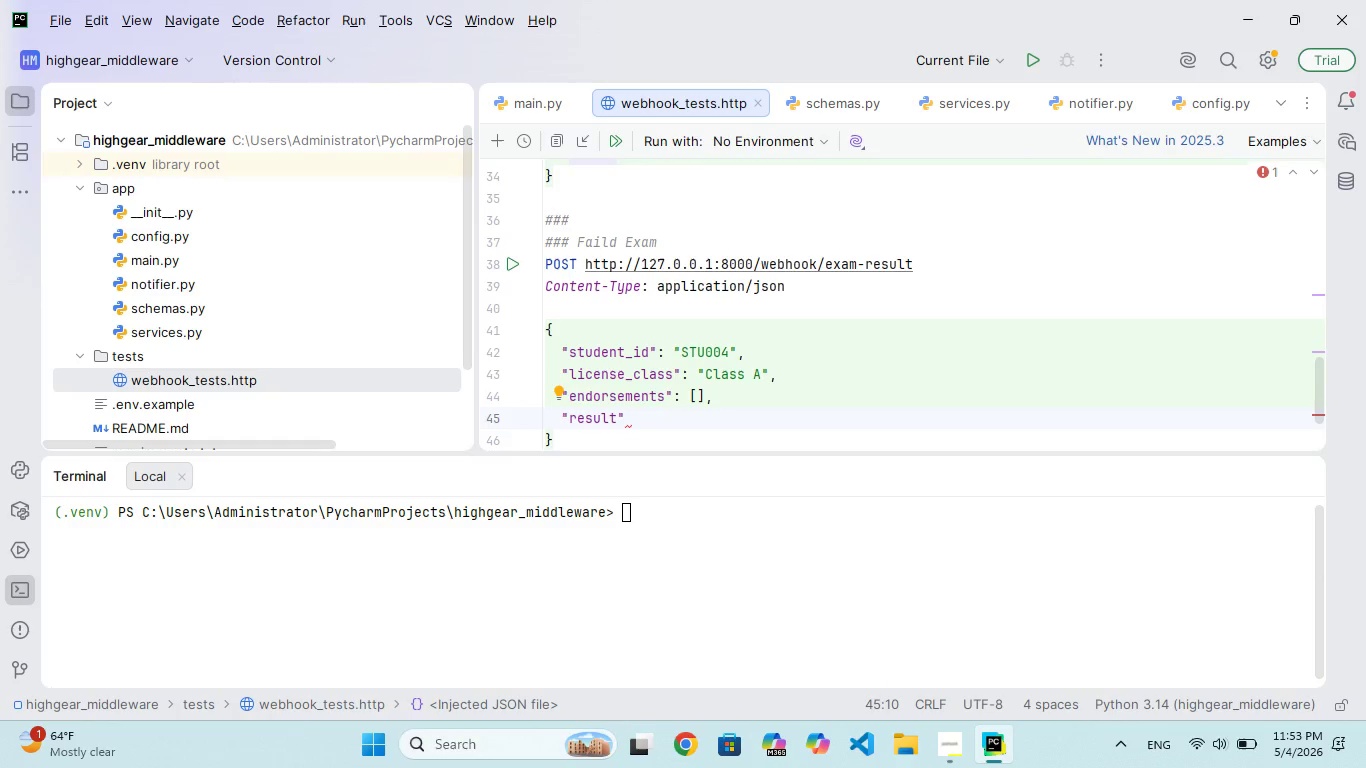 
key(ArrowRight)
 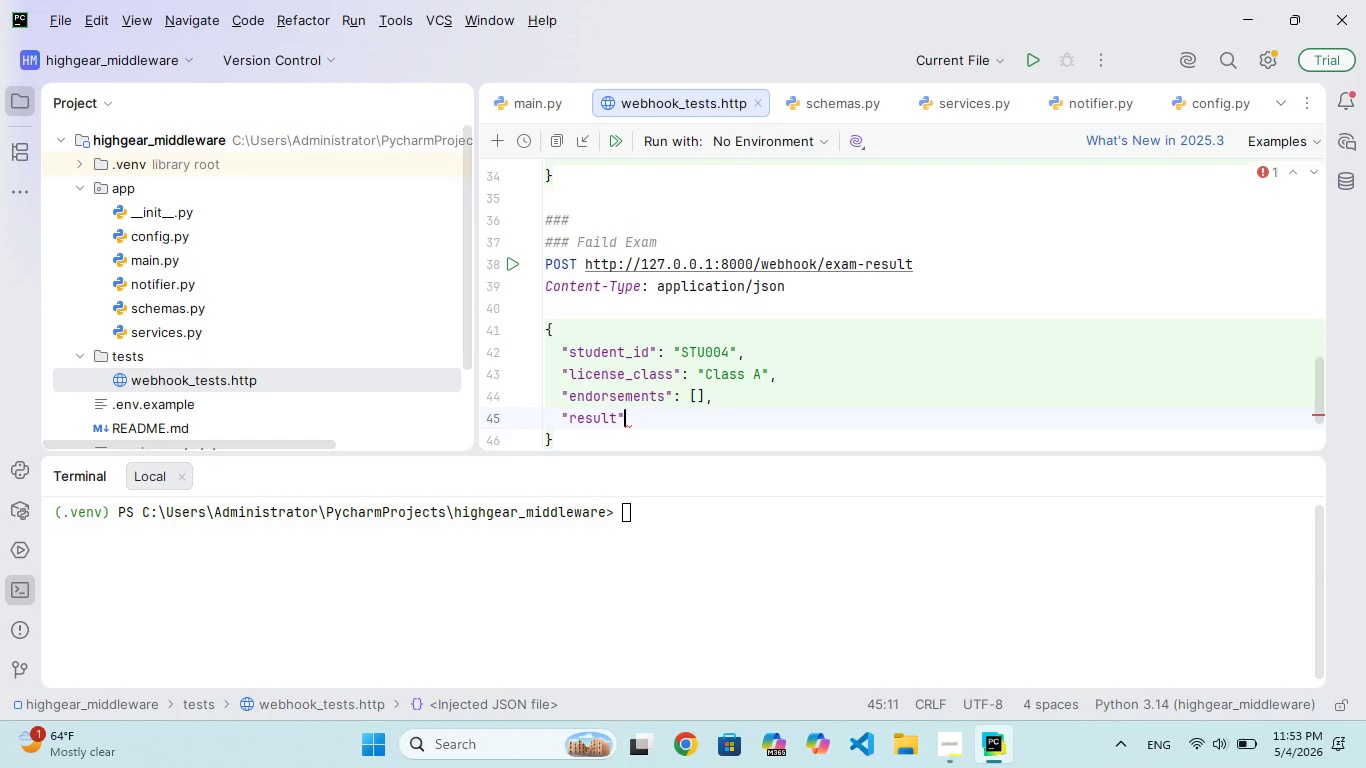 
type(: )
key(Backspace)
type("Fal)
 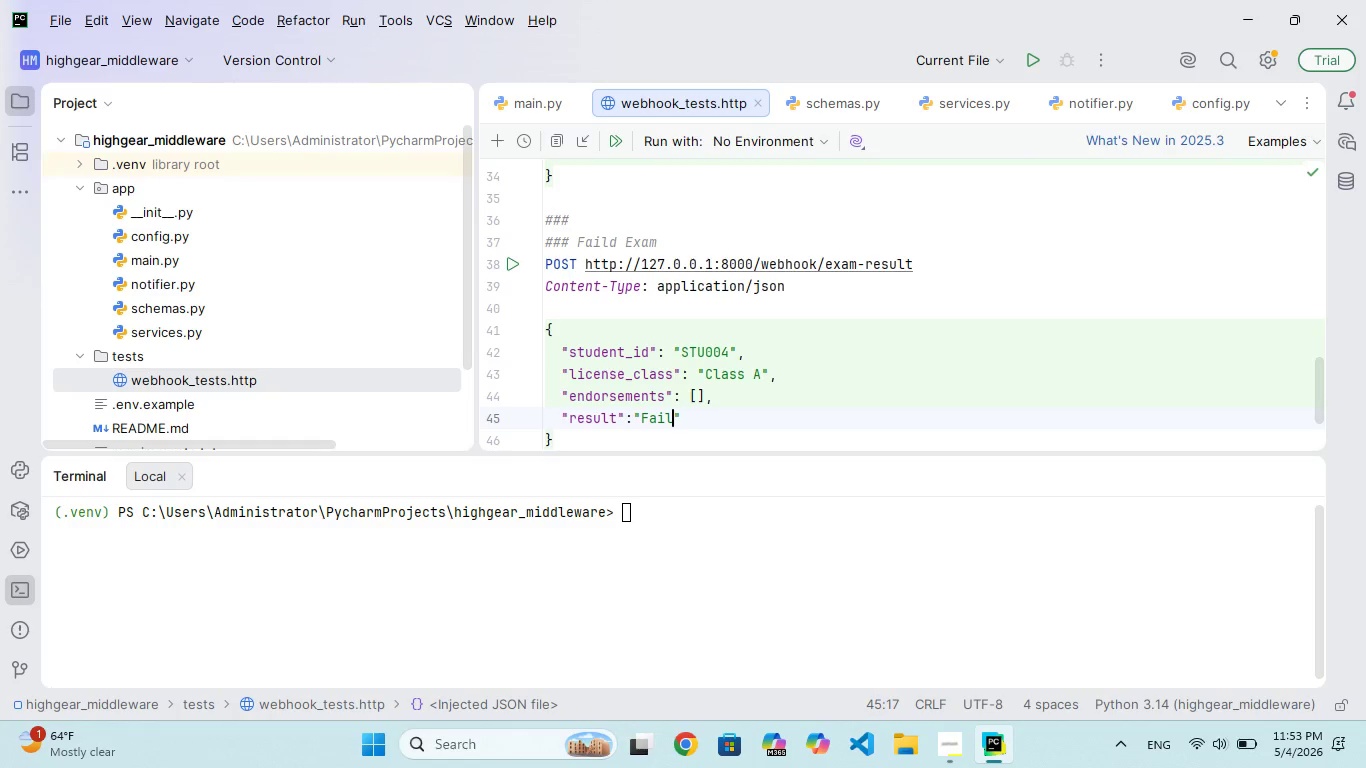 
 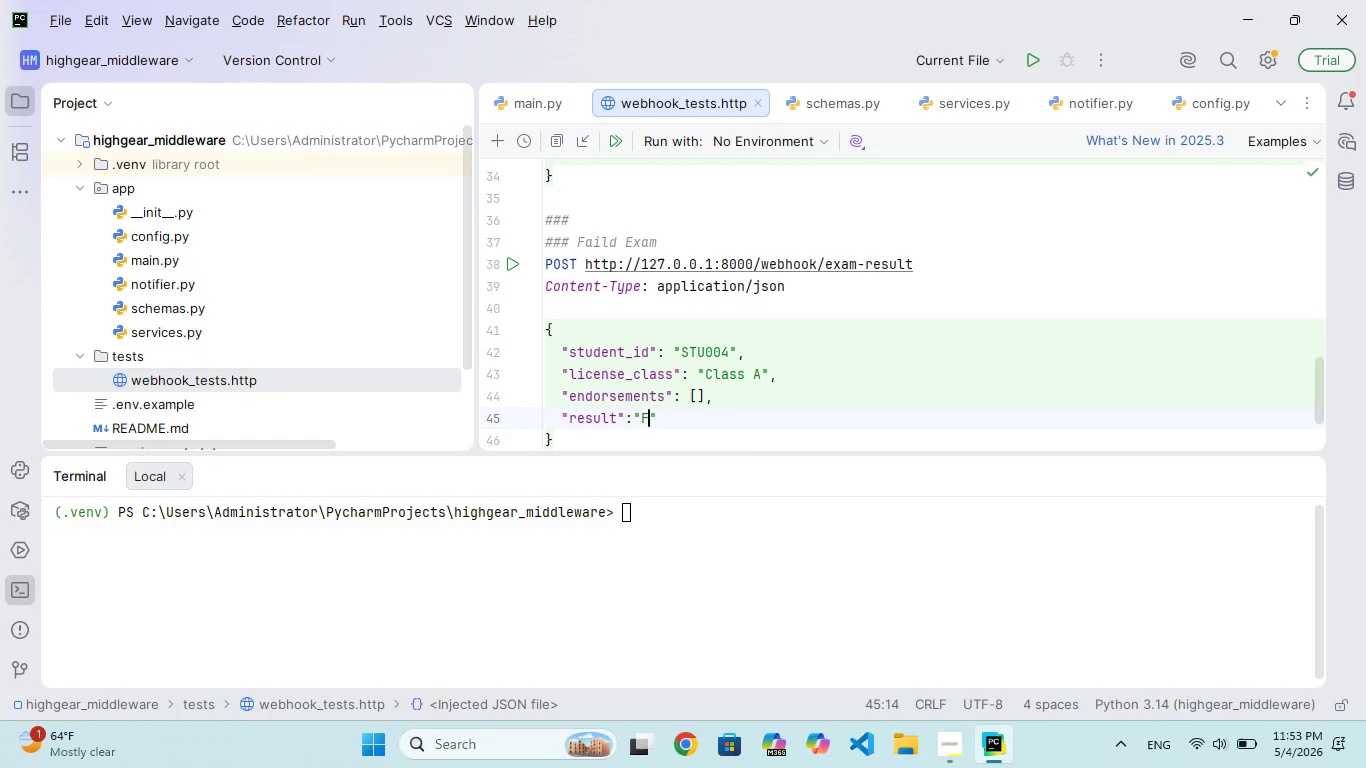 
hold_key(key=I, duration=0.31)
 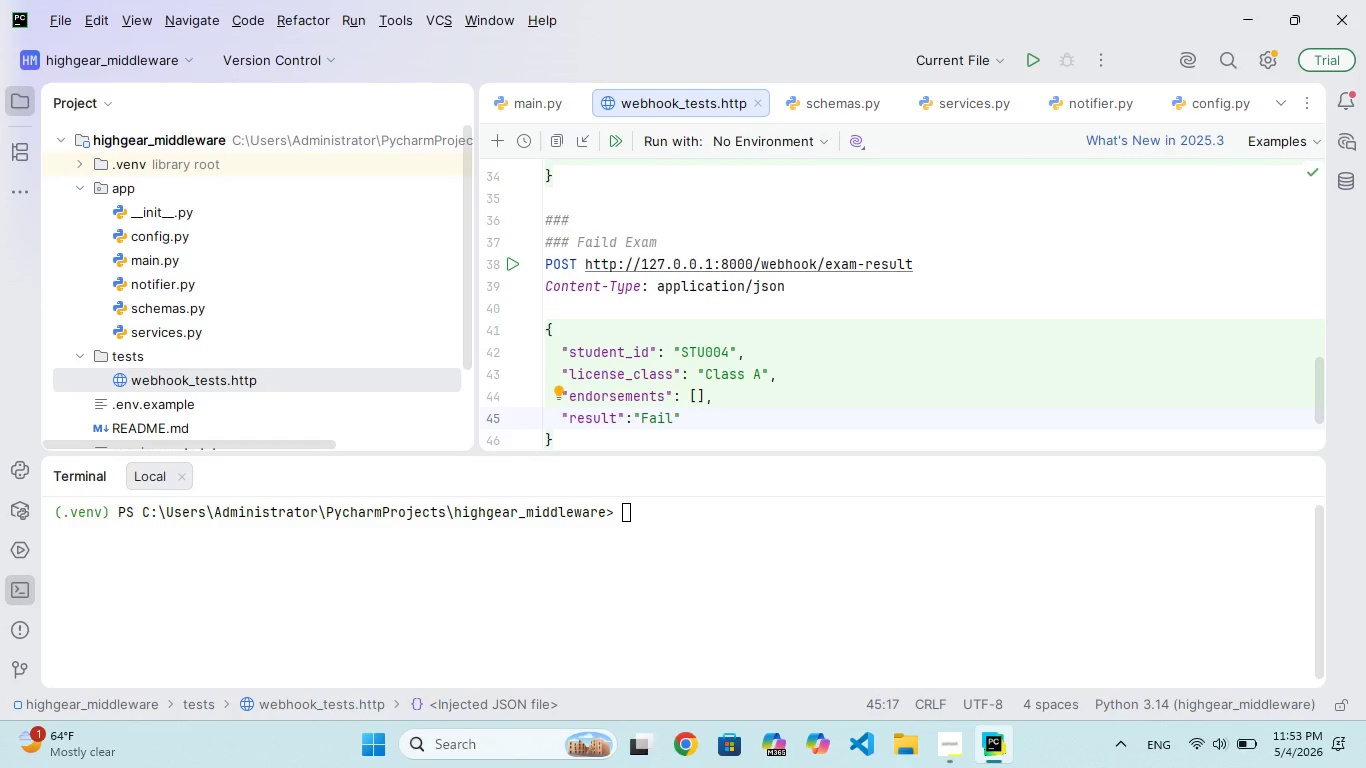 
scroll: coordinate [613, 230], scroll_direction: down, amount: 66.0
 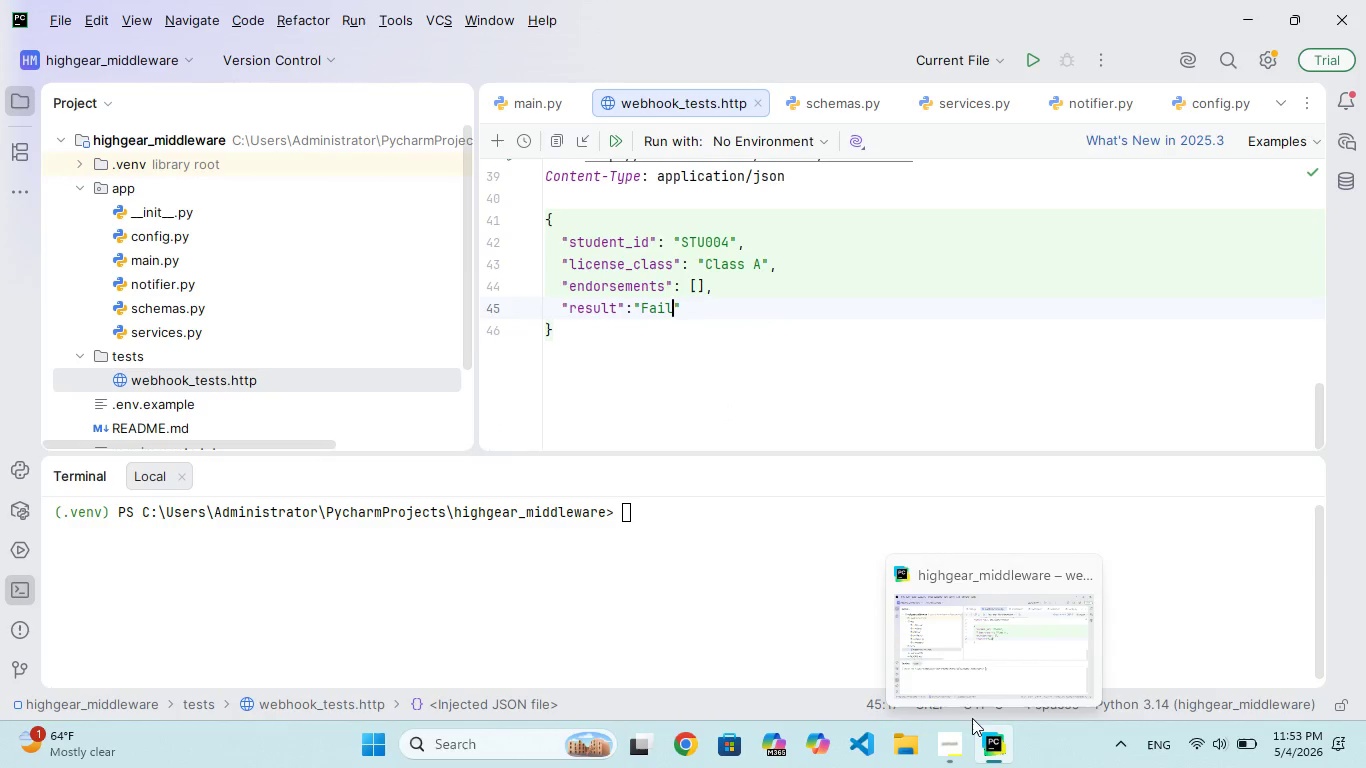 
left_click([953, 733])